 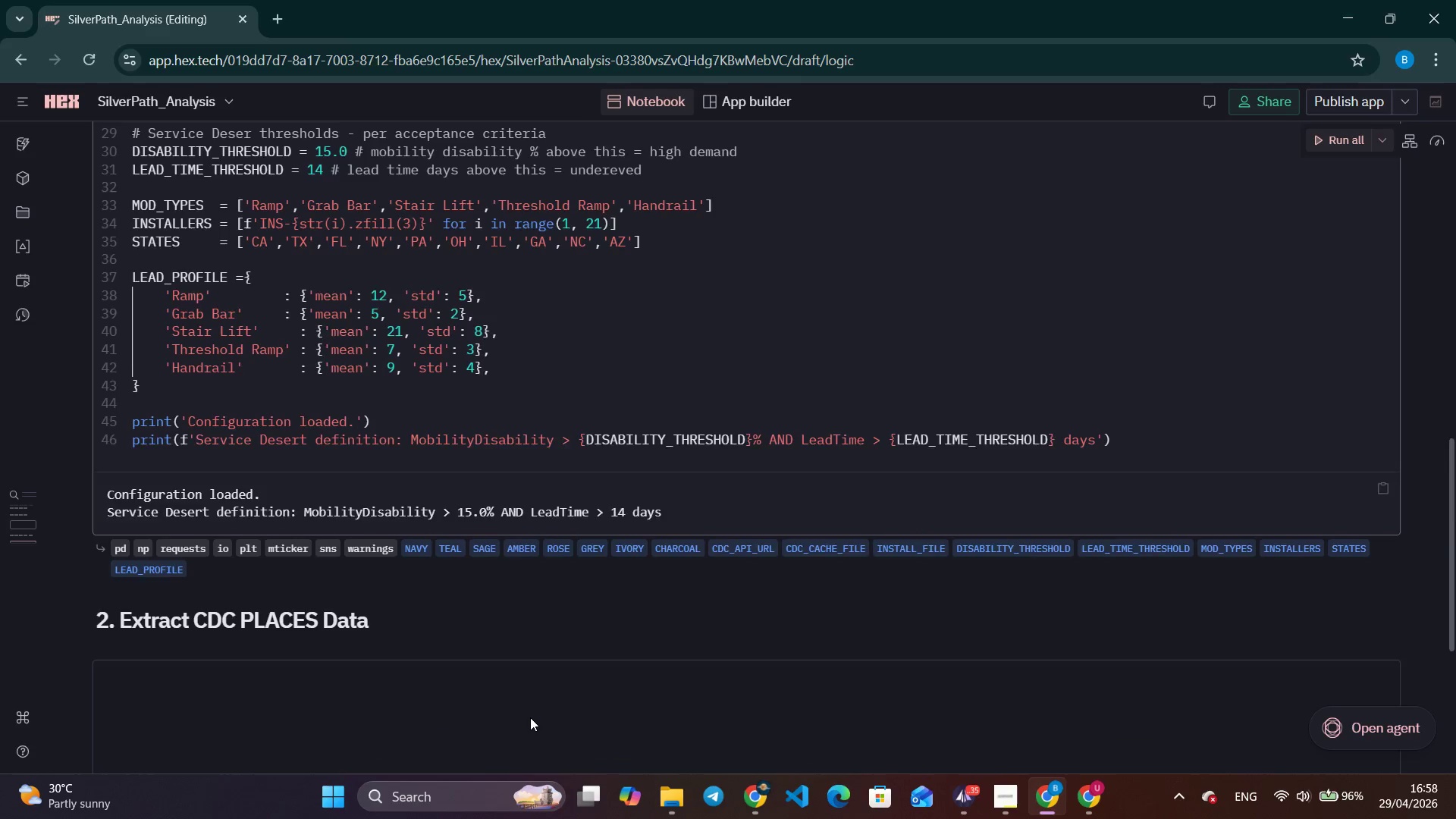 
scroll: coordinate [539, 679], scroll_direction: up, amount: 17.0
 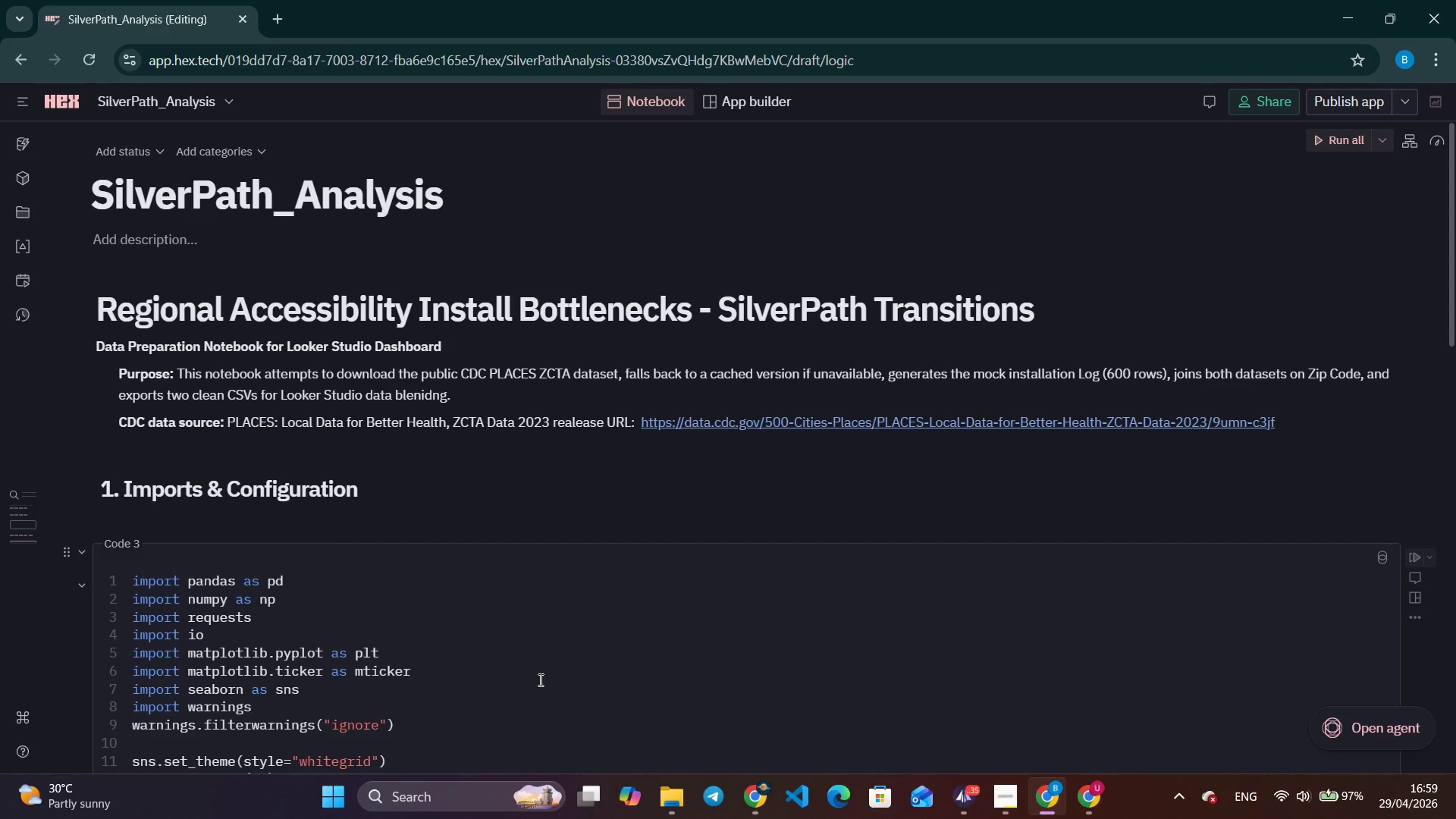 
wait(75.78)
 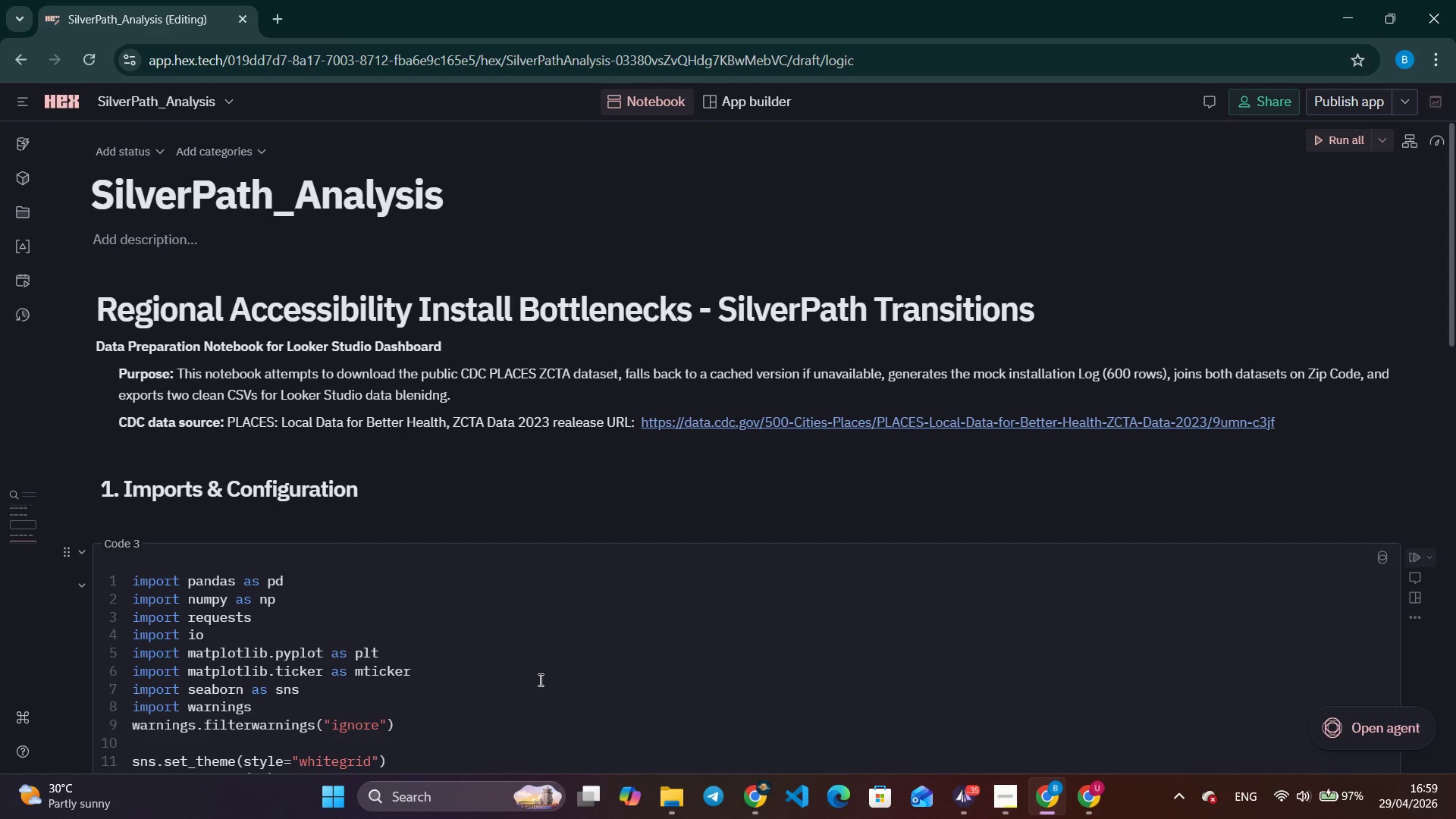 
right_click([539, 679])
 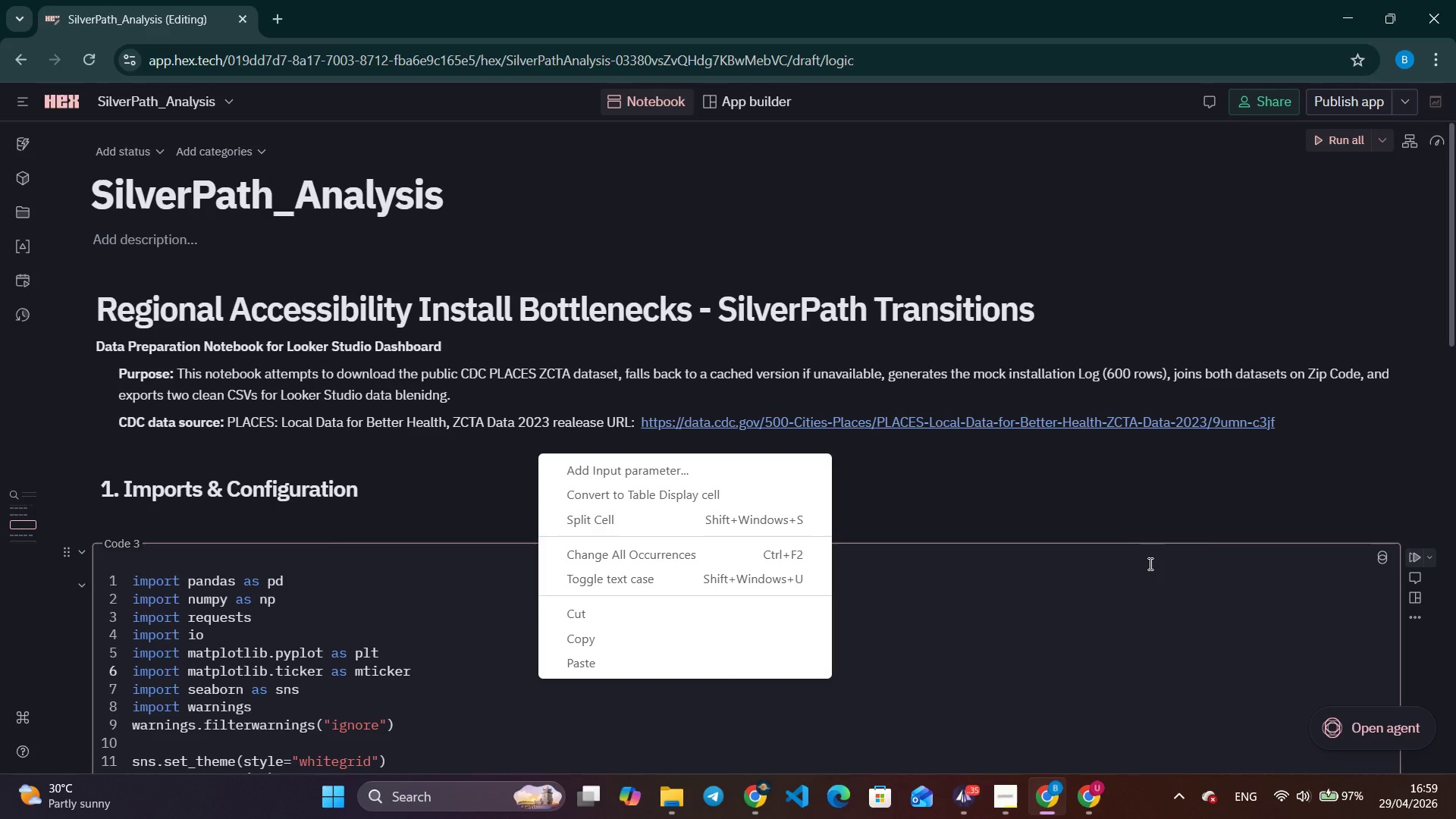 
left_click([1150, 510])
 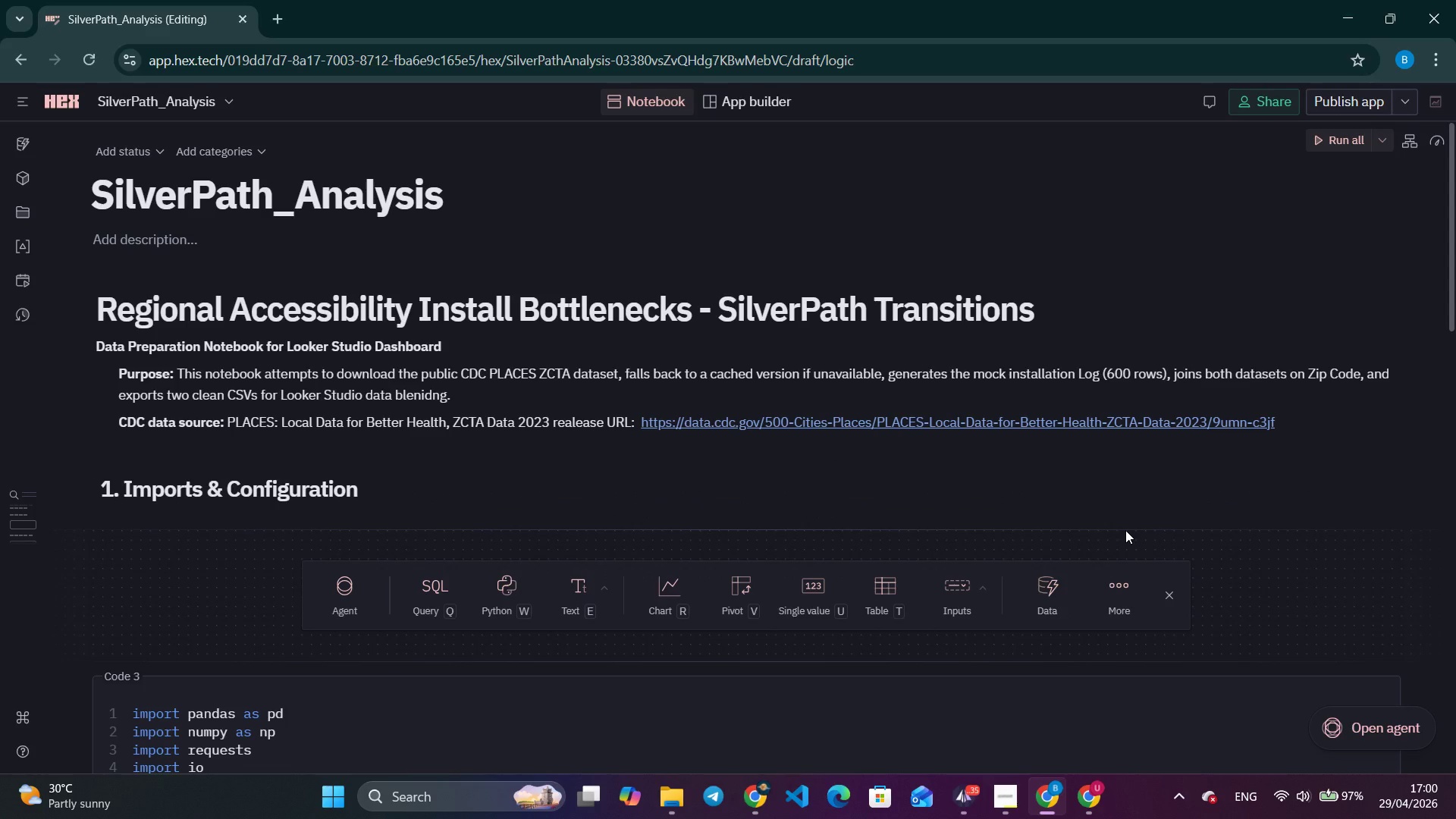 
wait(25.75)
 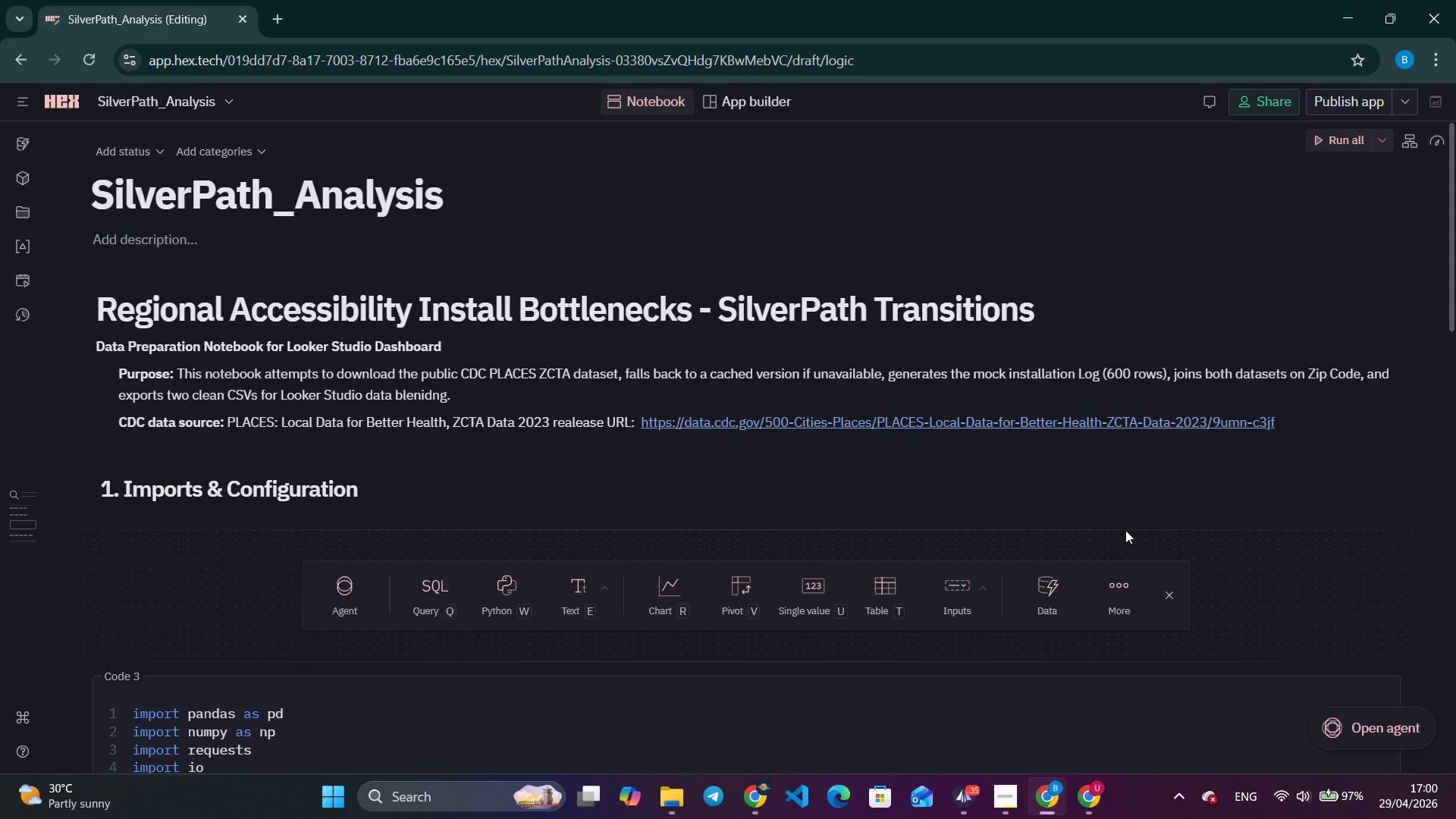 
scroll: coordinate [801, 592], scroll_direction: down, amount: 6.0
 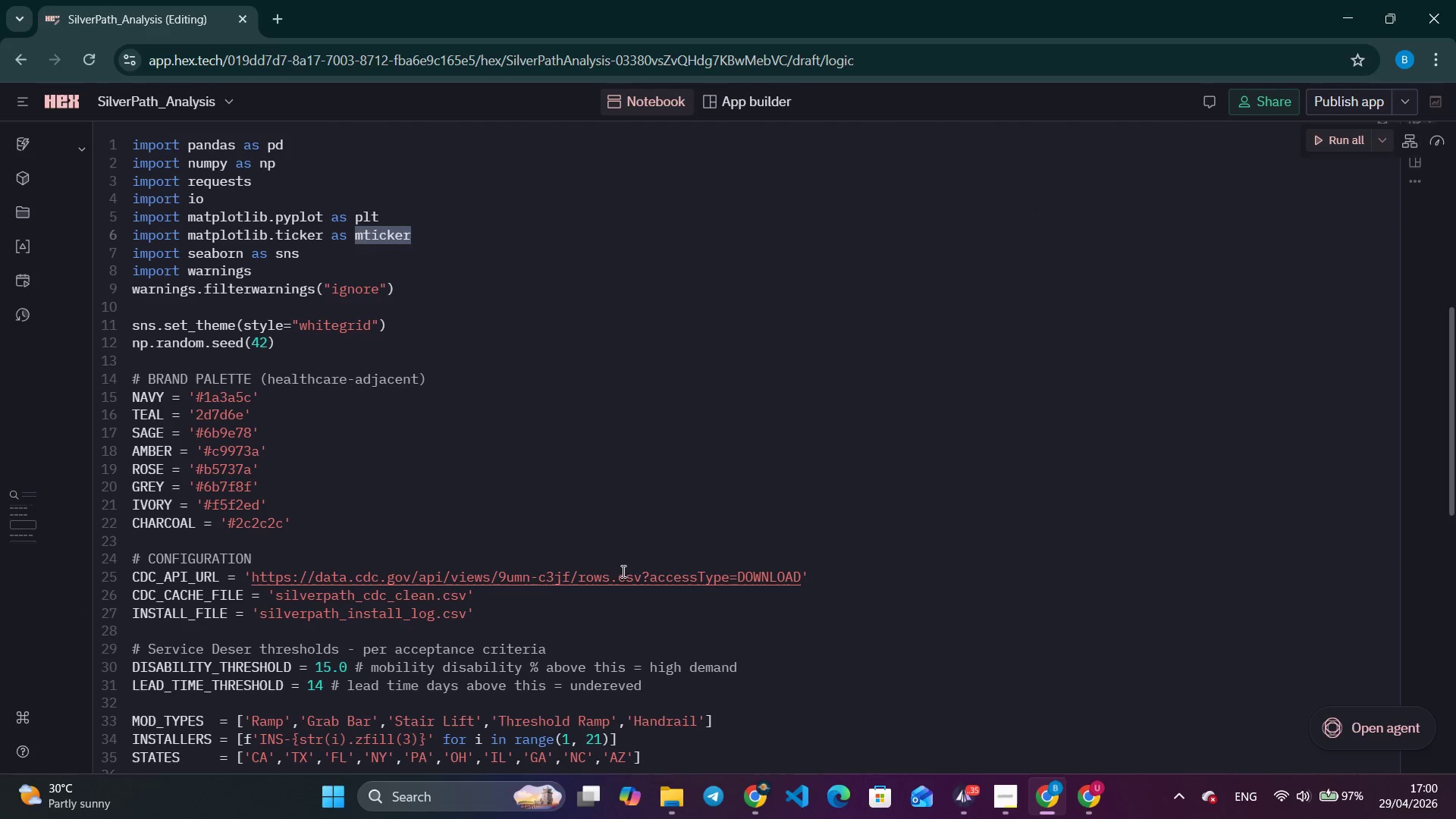 